 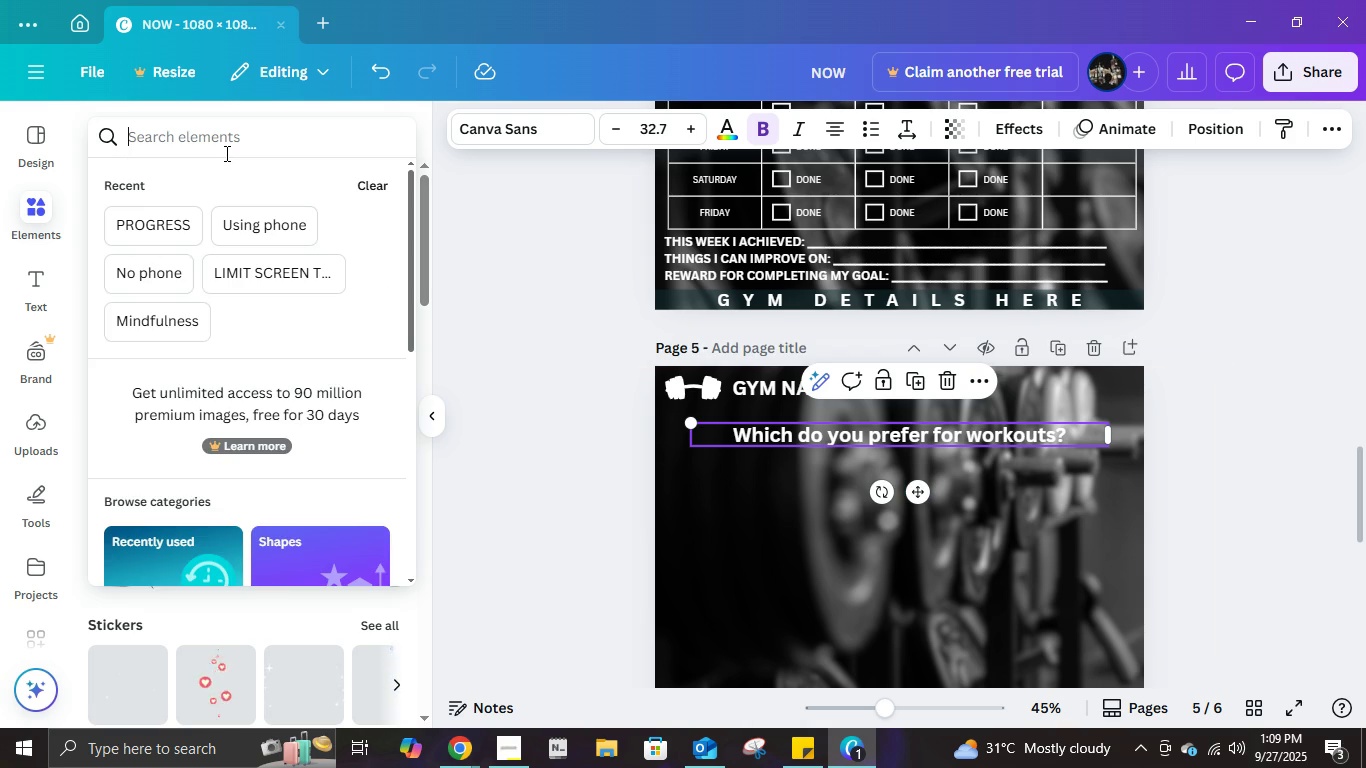 
type(morning workout)
 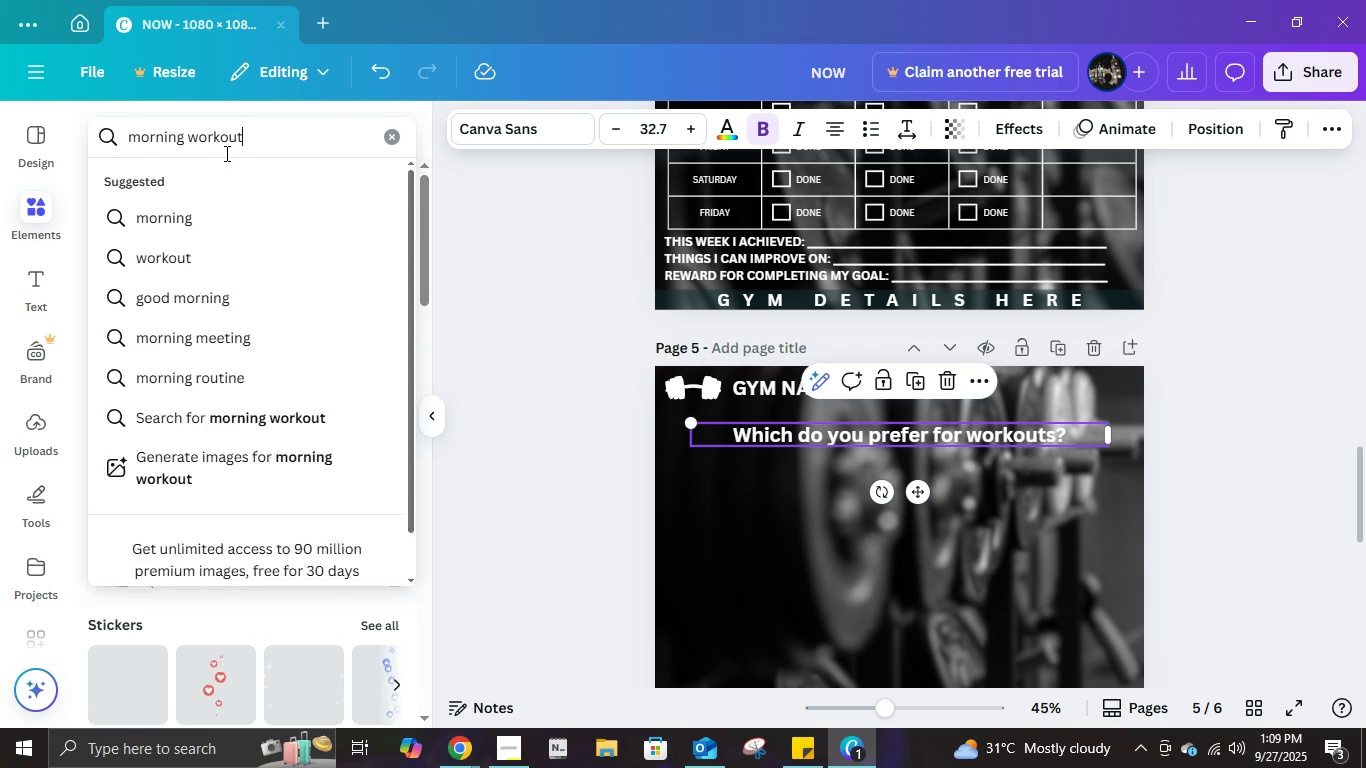 
key(Enter)
 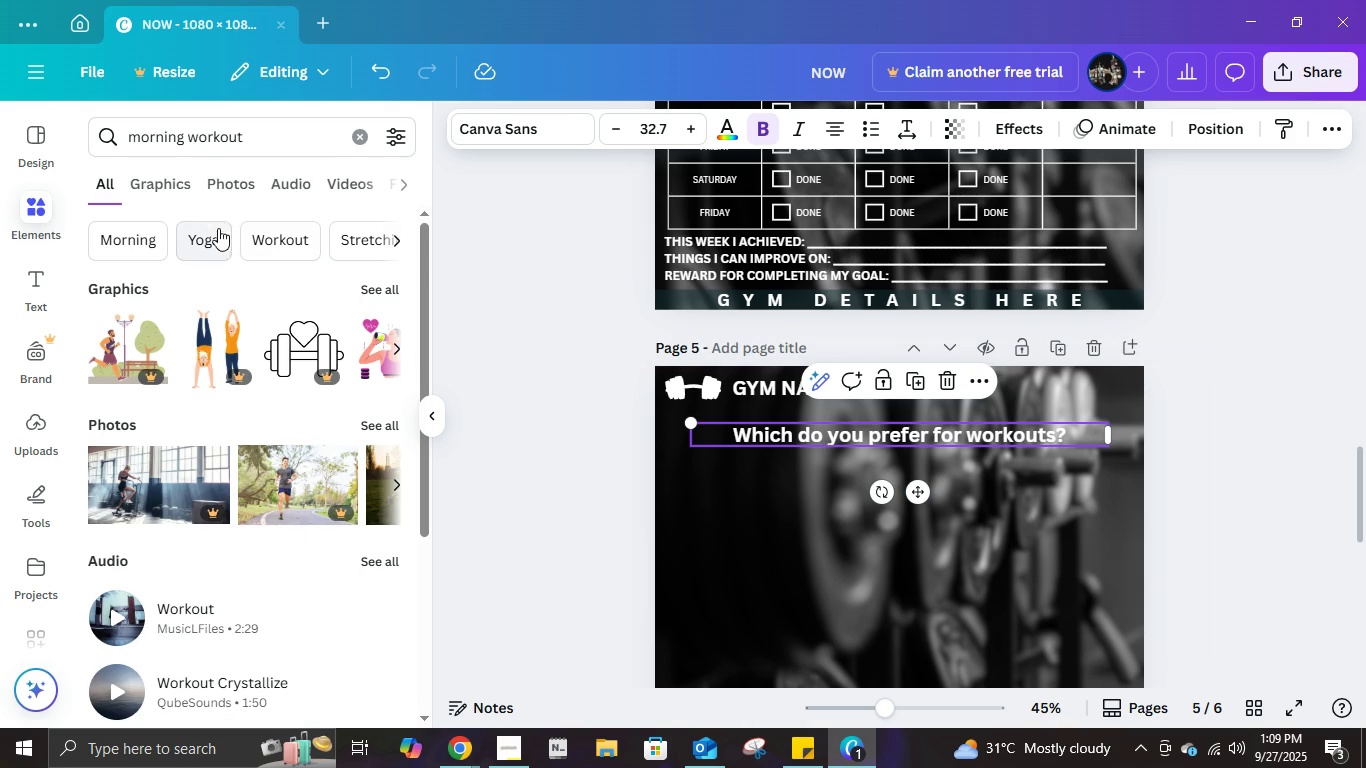 
left_click([222, 185])
 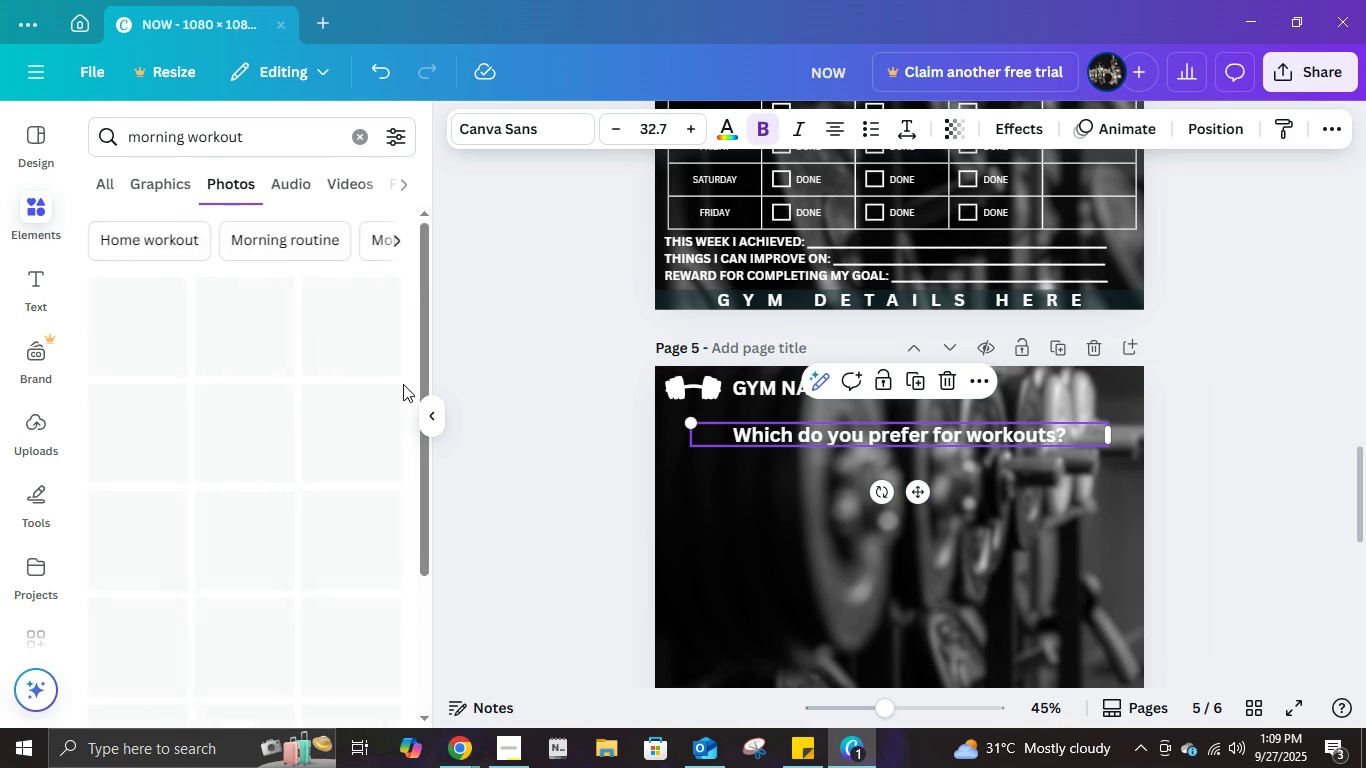 
scroll: coordinate [406, 387], scroll_direction: down, amount: 2.0
 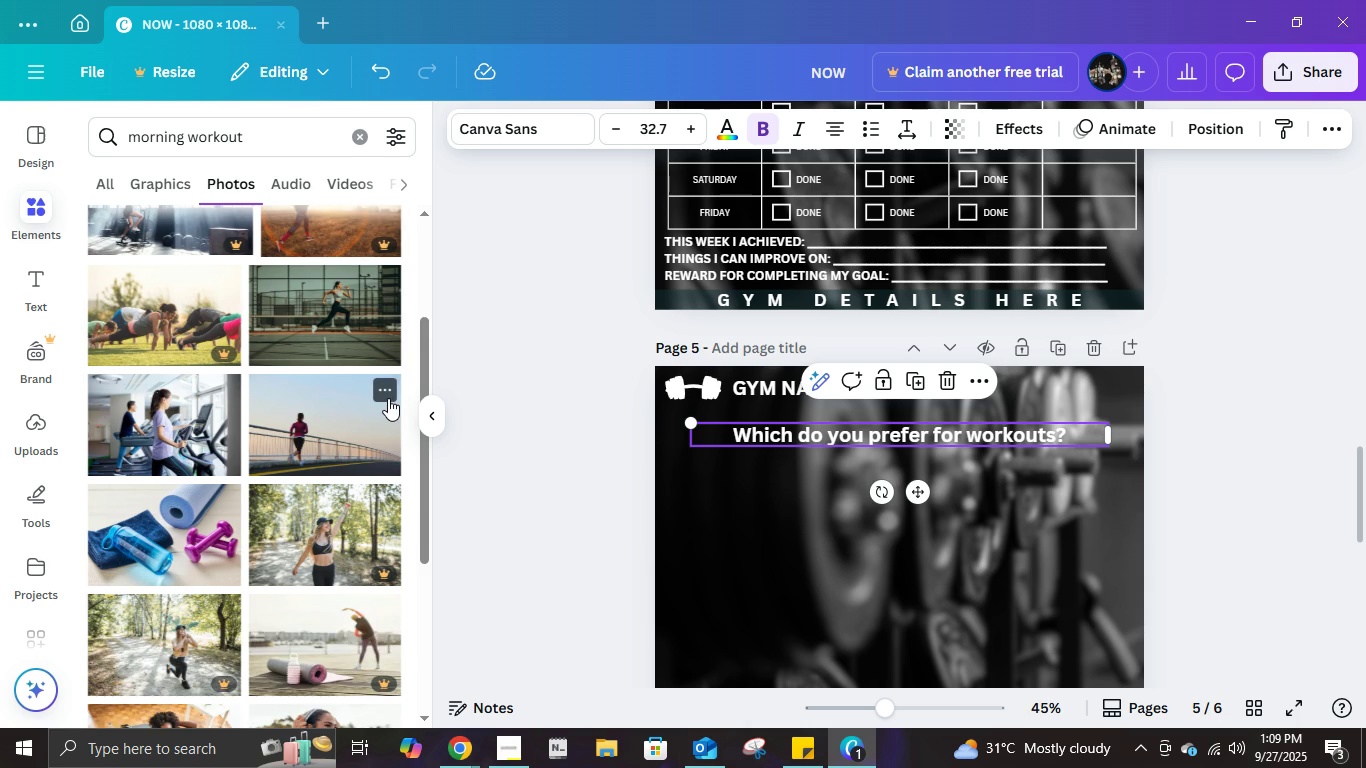 
scroll: coordinate [390, 397], scroll_direction: up, amount: 1.0
 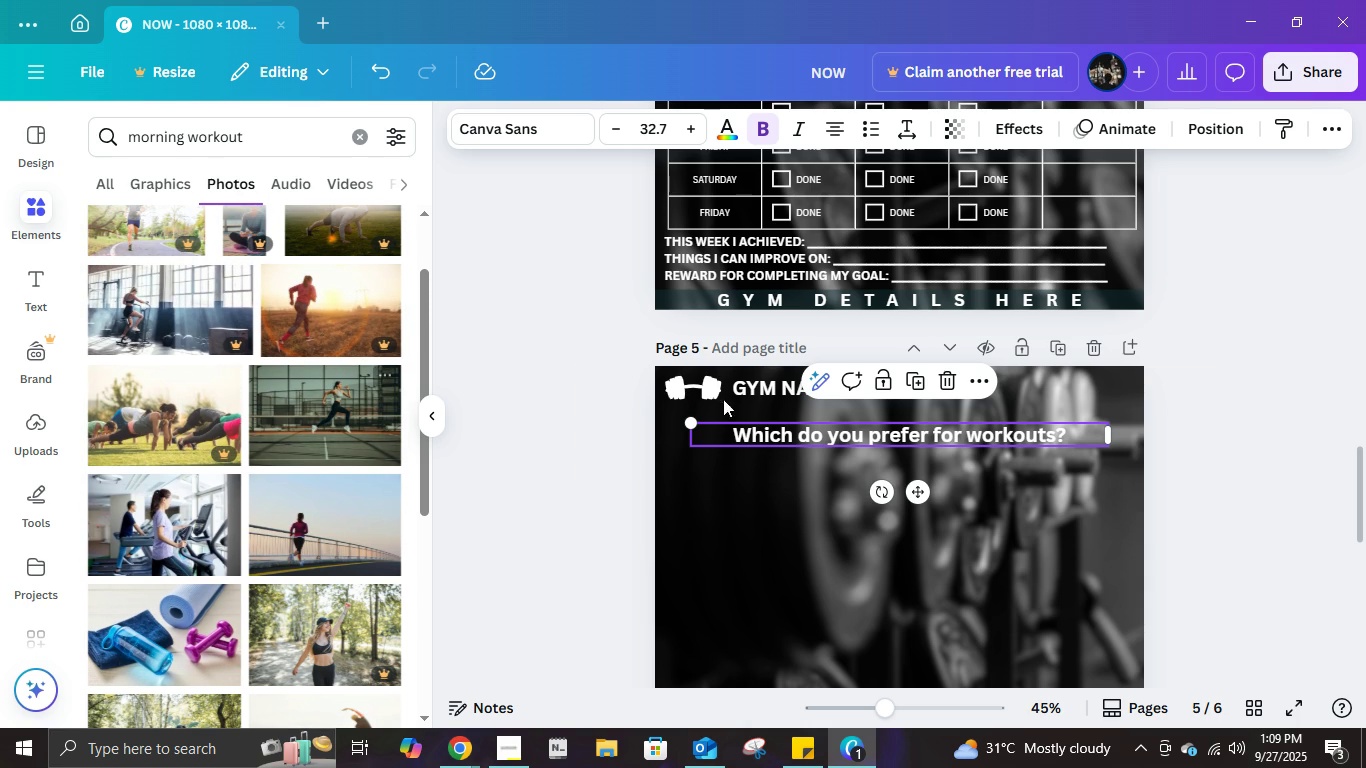 
scroll: coordinate [857, 445], scroll_direction: down, amount: 2.0
 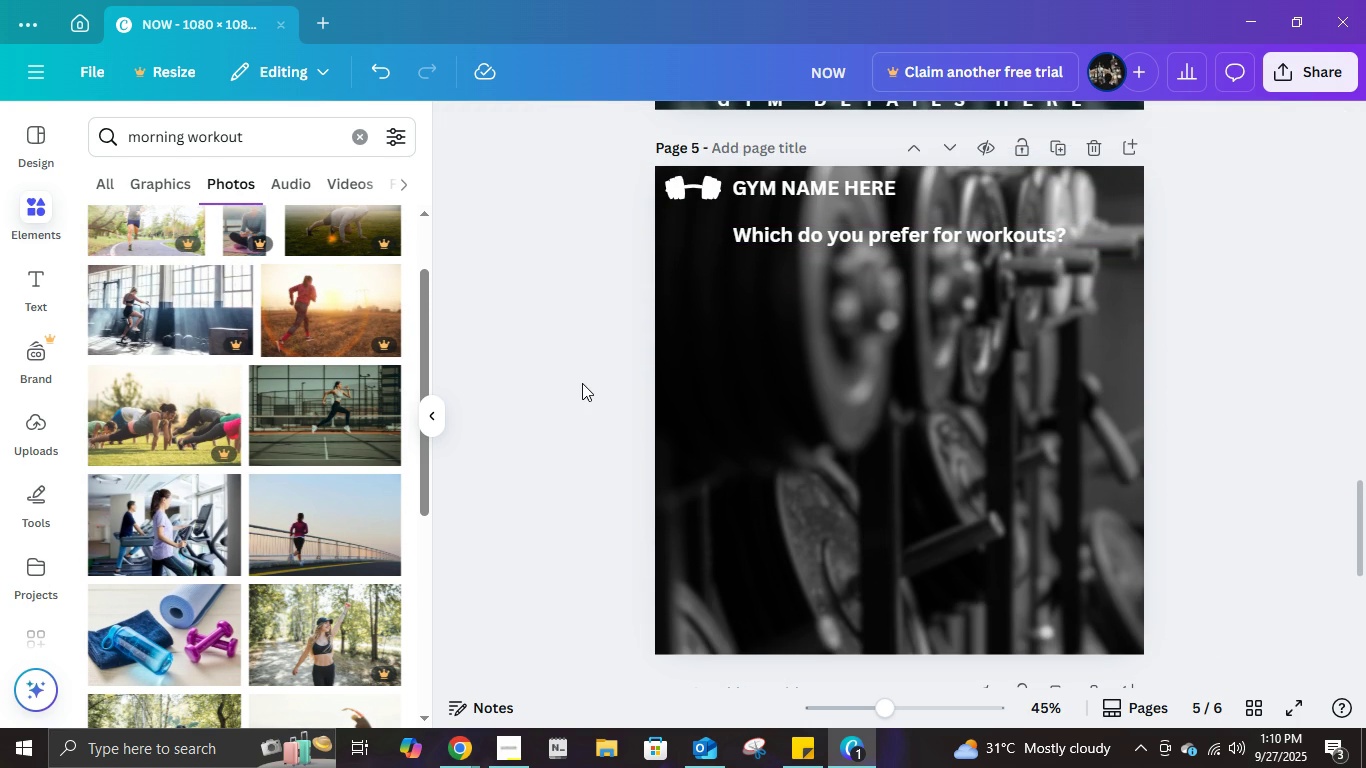 
left_click([583, 384])
 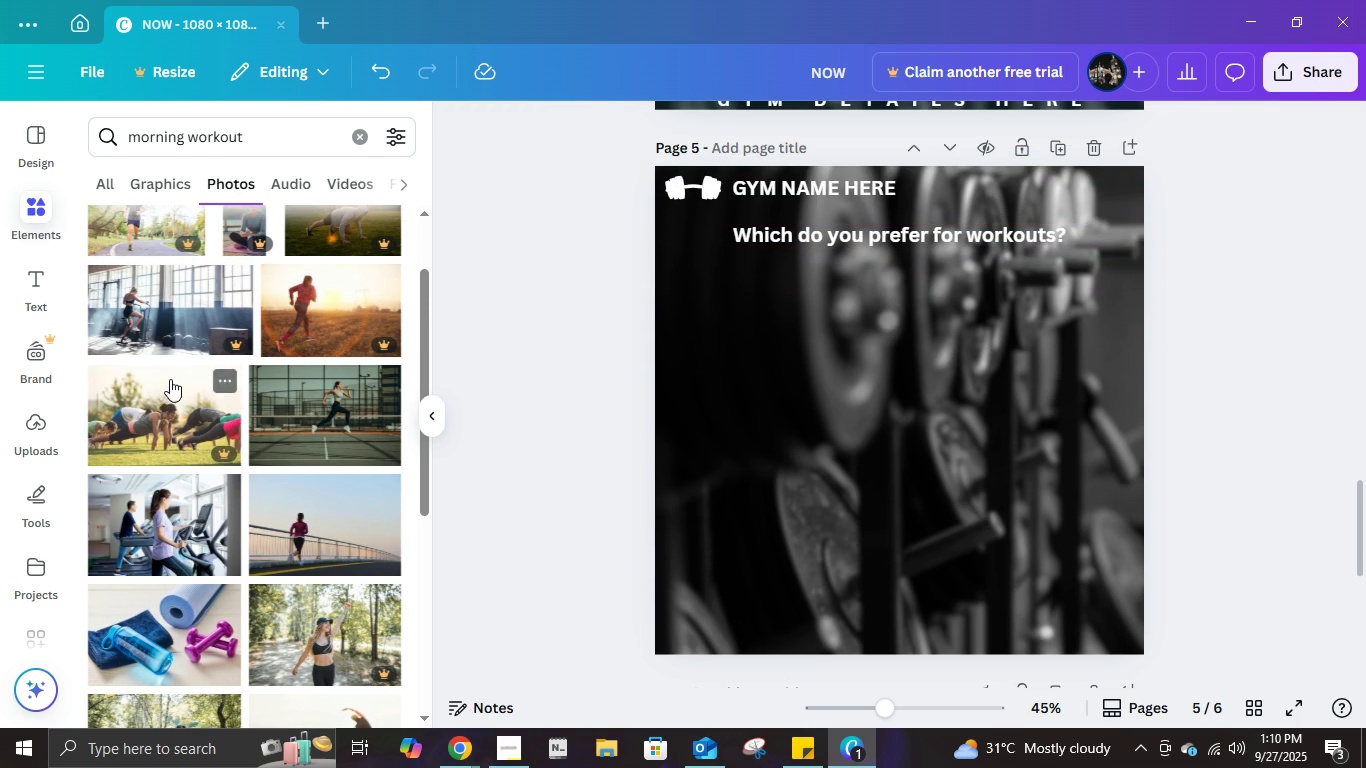 
scroll: coordinate [301, 497], scroll_direction: down, amount: 8.0
 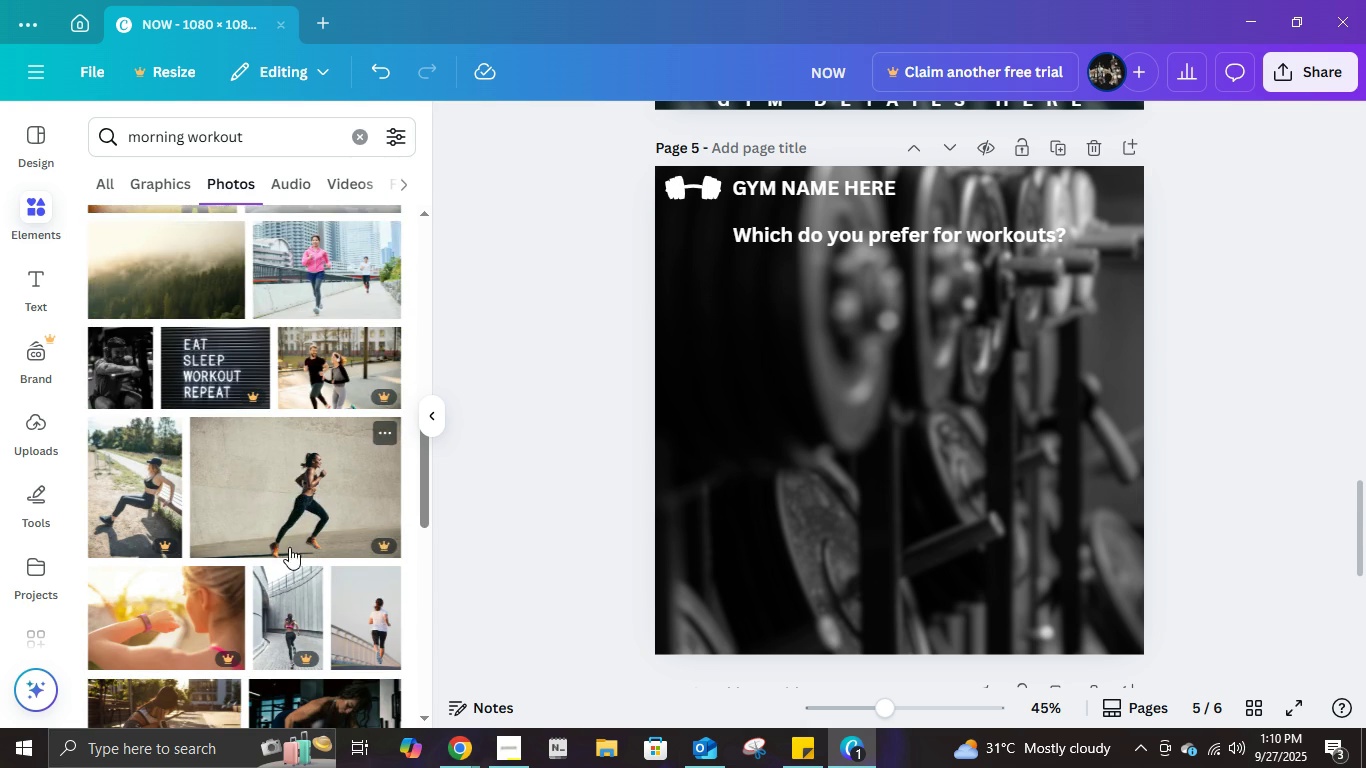 
scroll: coordinate [287, 553], scroll_direction: down, amount: 2.0
 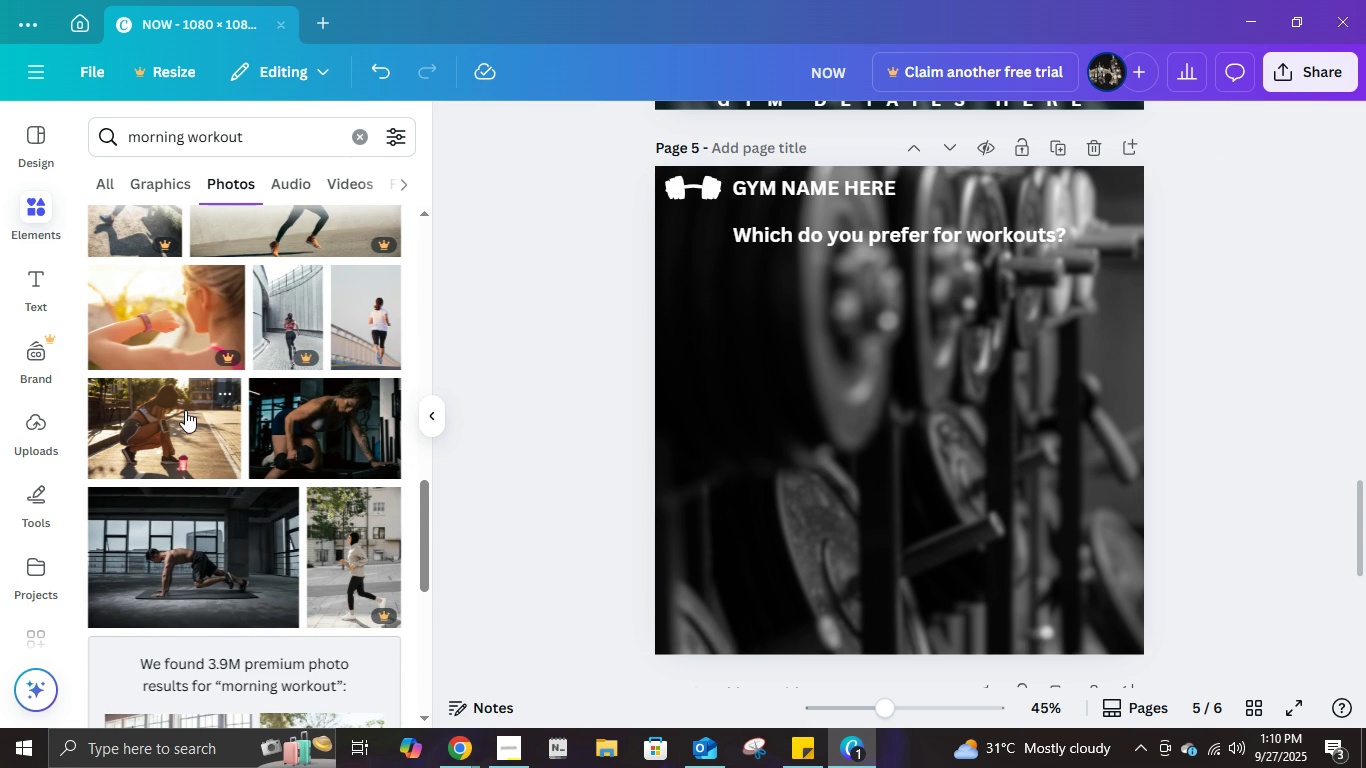 
left_click([184, 465])